 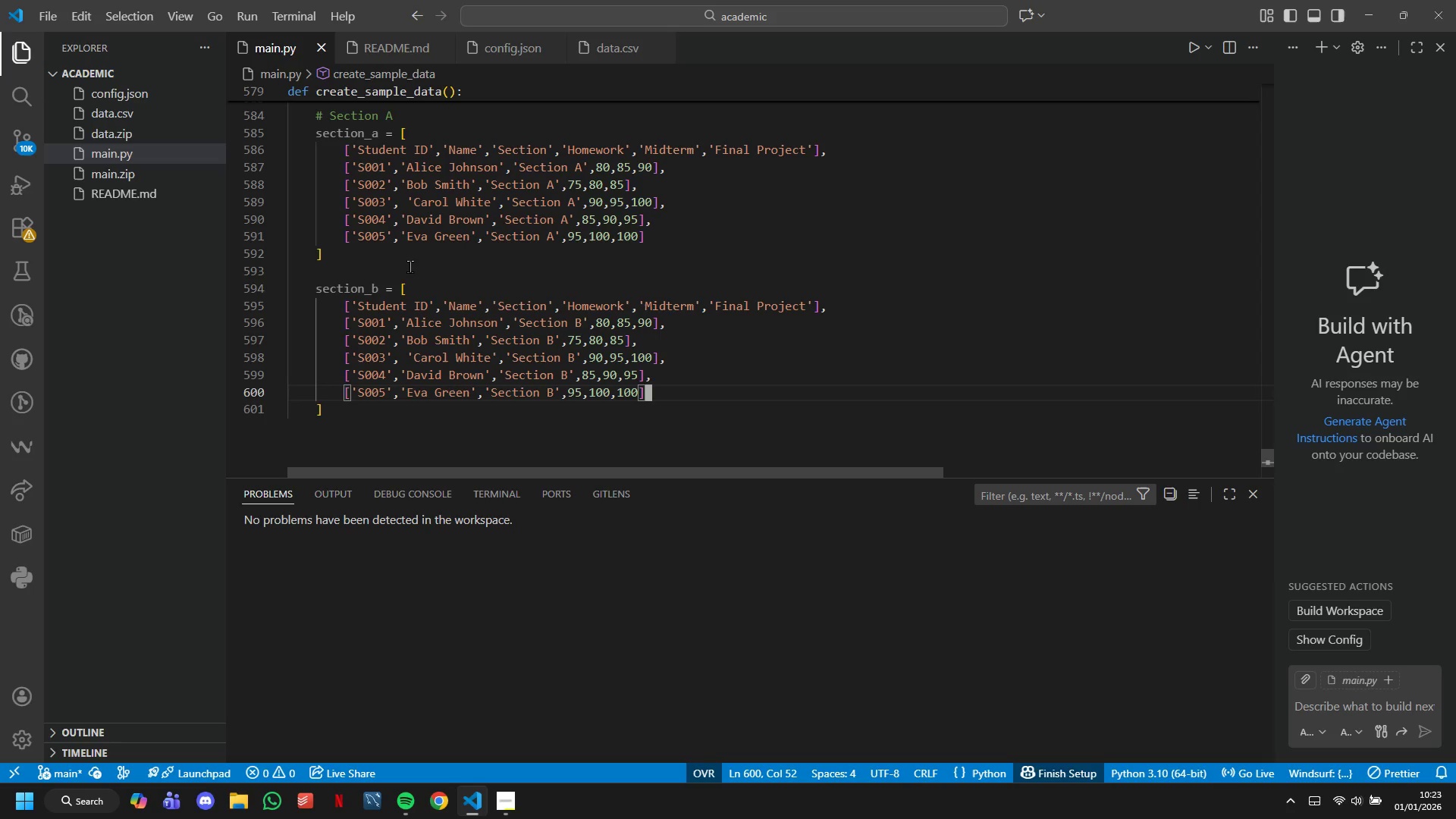 
key(ArrowDown)
 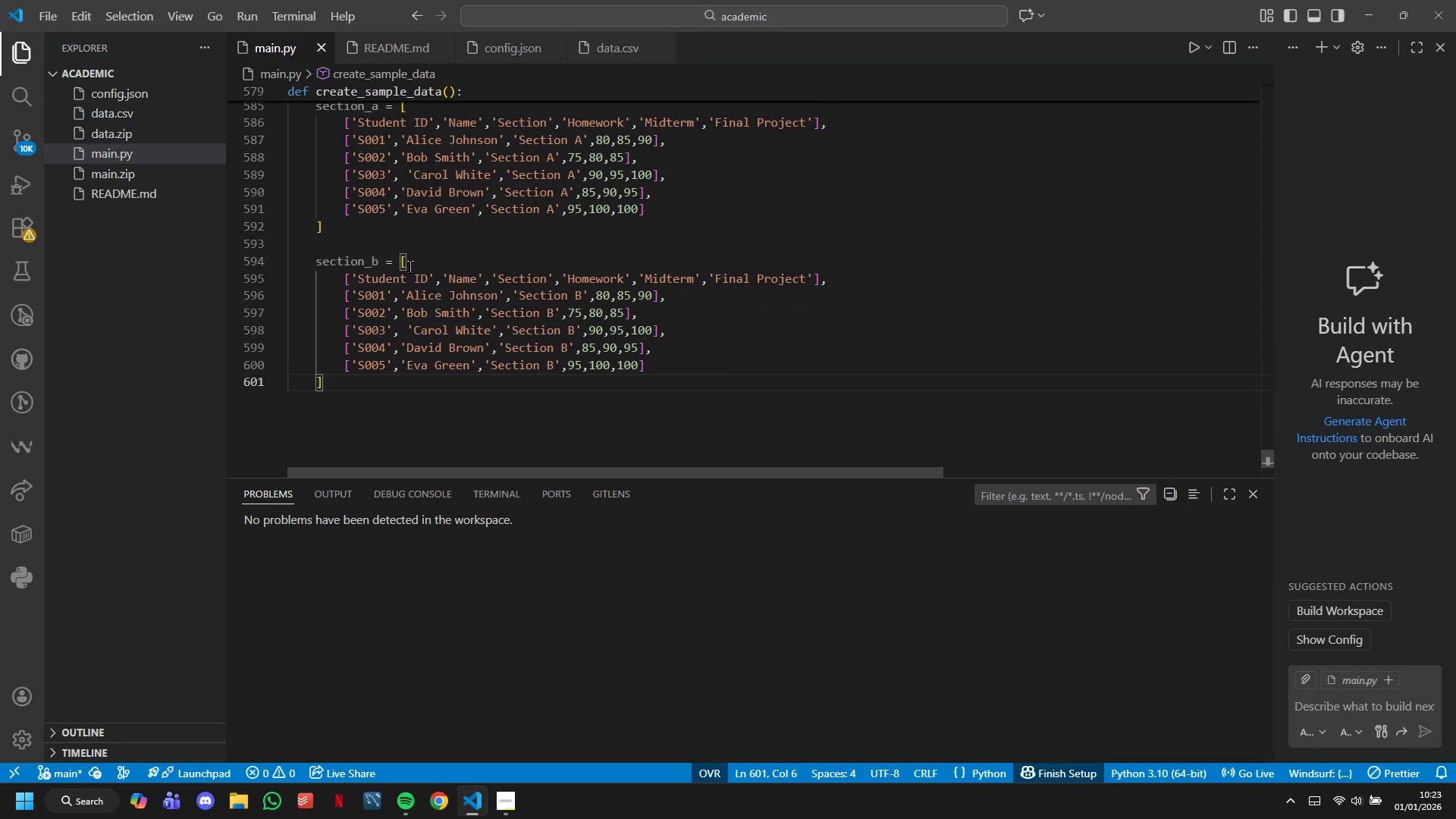 
key(Enter)
 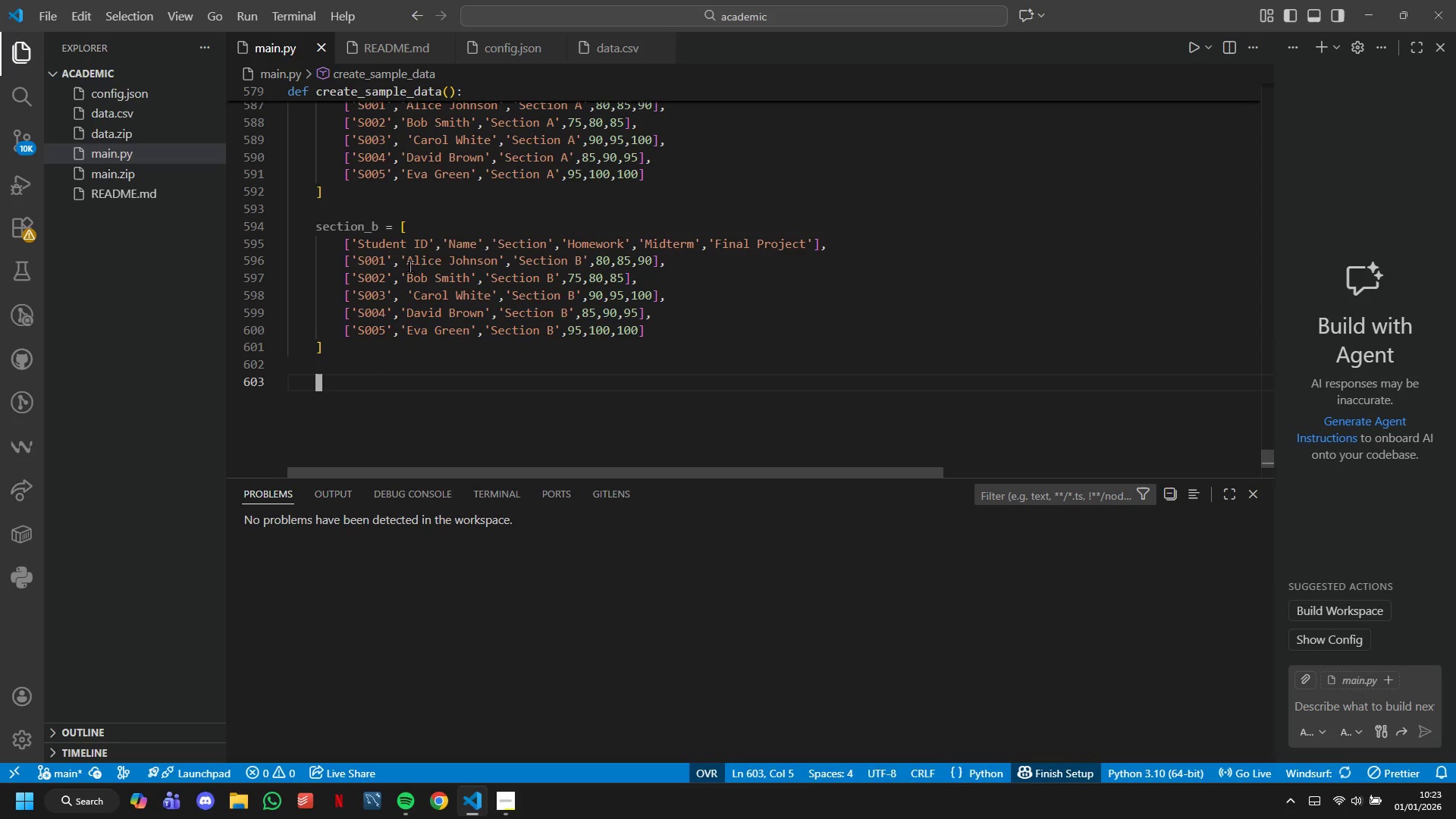 
key(Enter)
 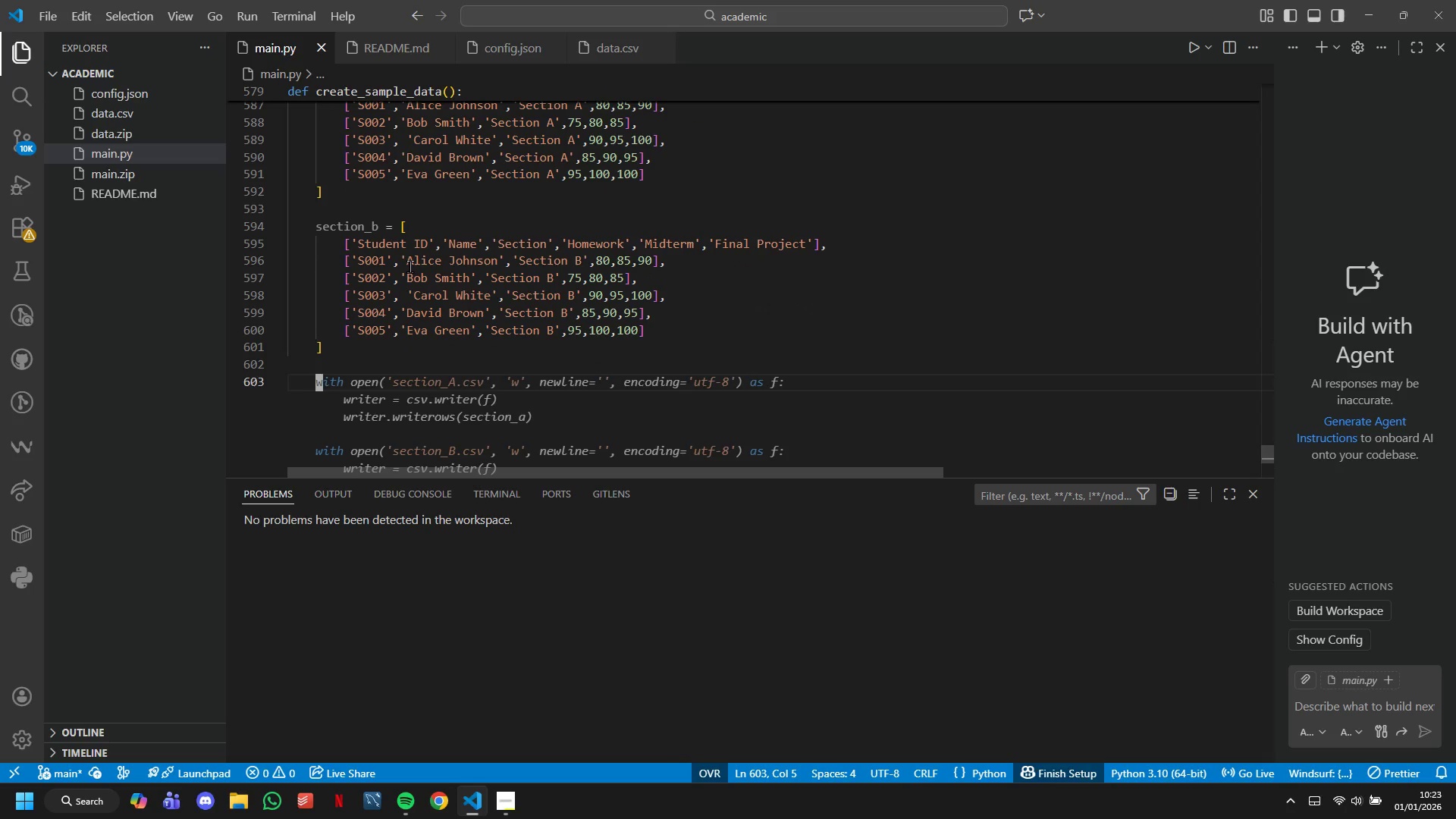 
type(# Sectio )
key(Backspace)
type(n C)
 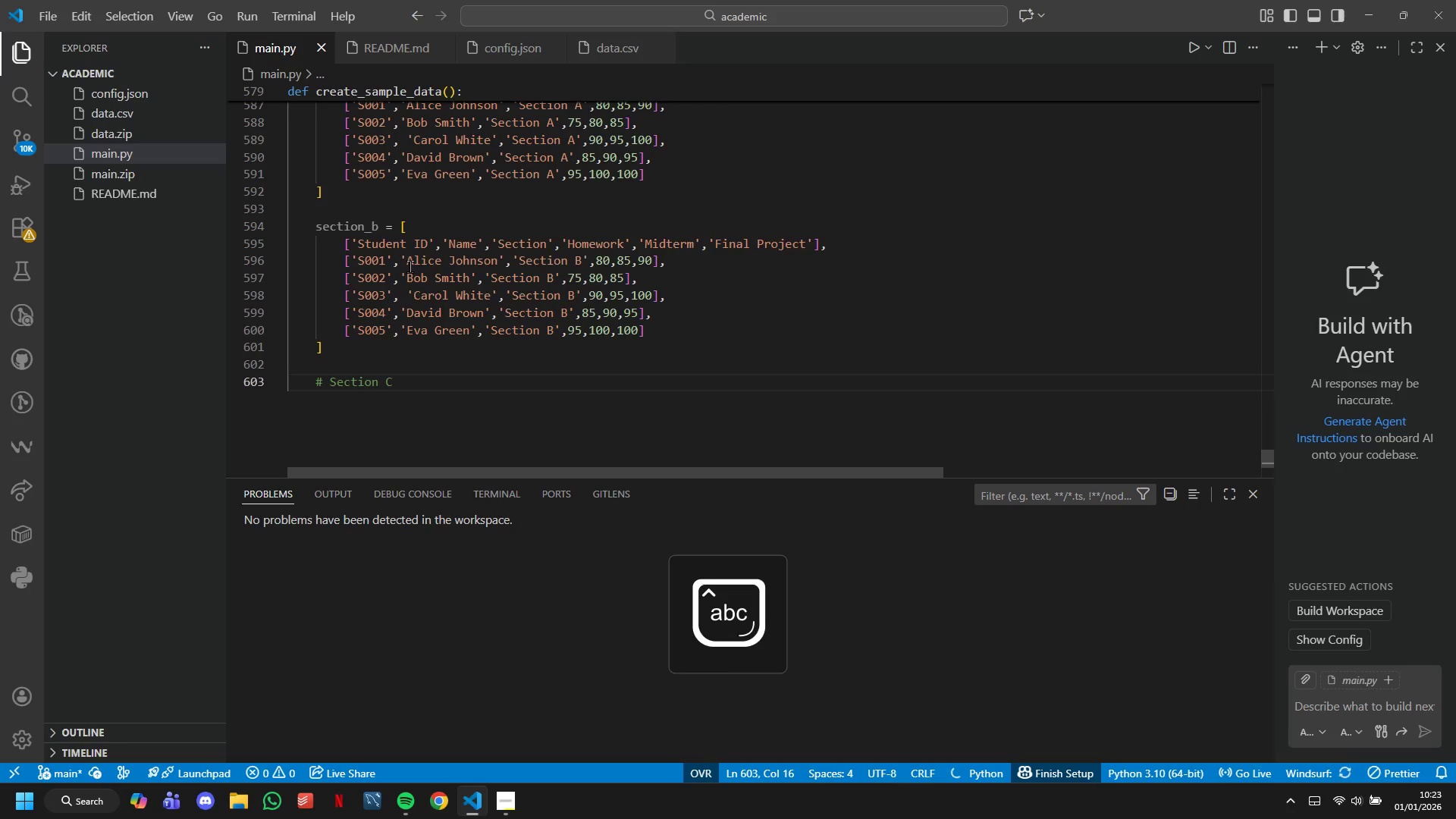 
key(Enter)
 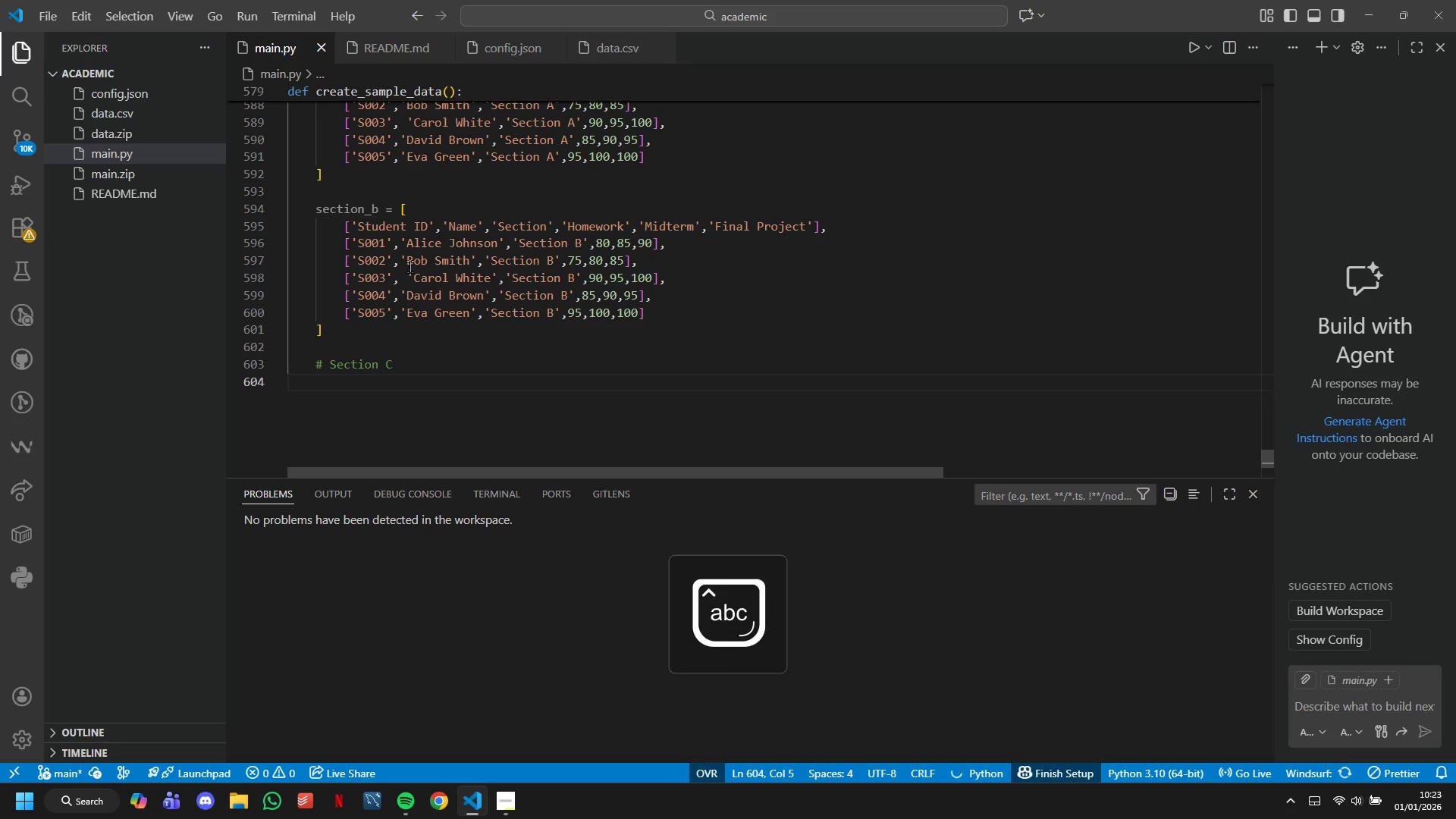 
key(Backspace)
 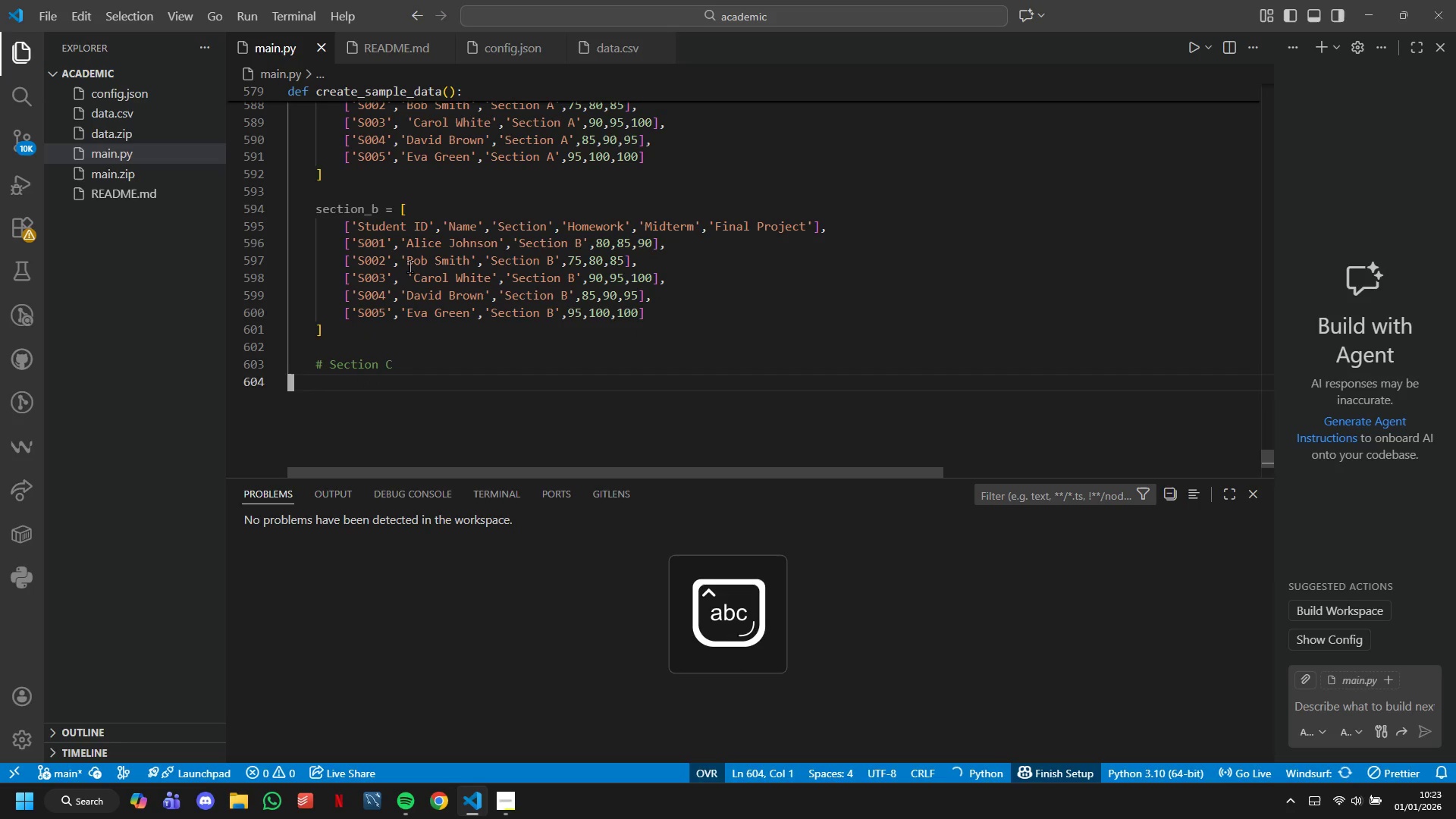 
key(Backspace)
 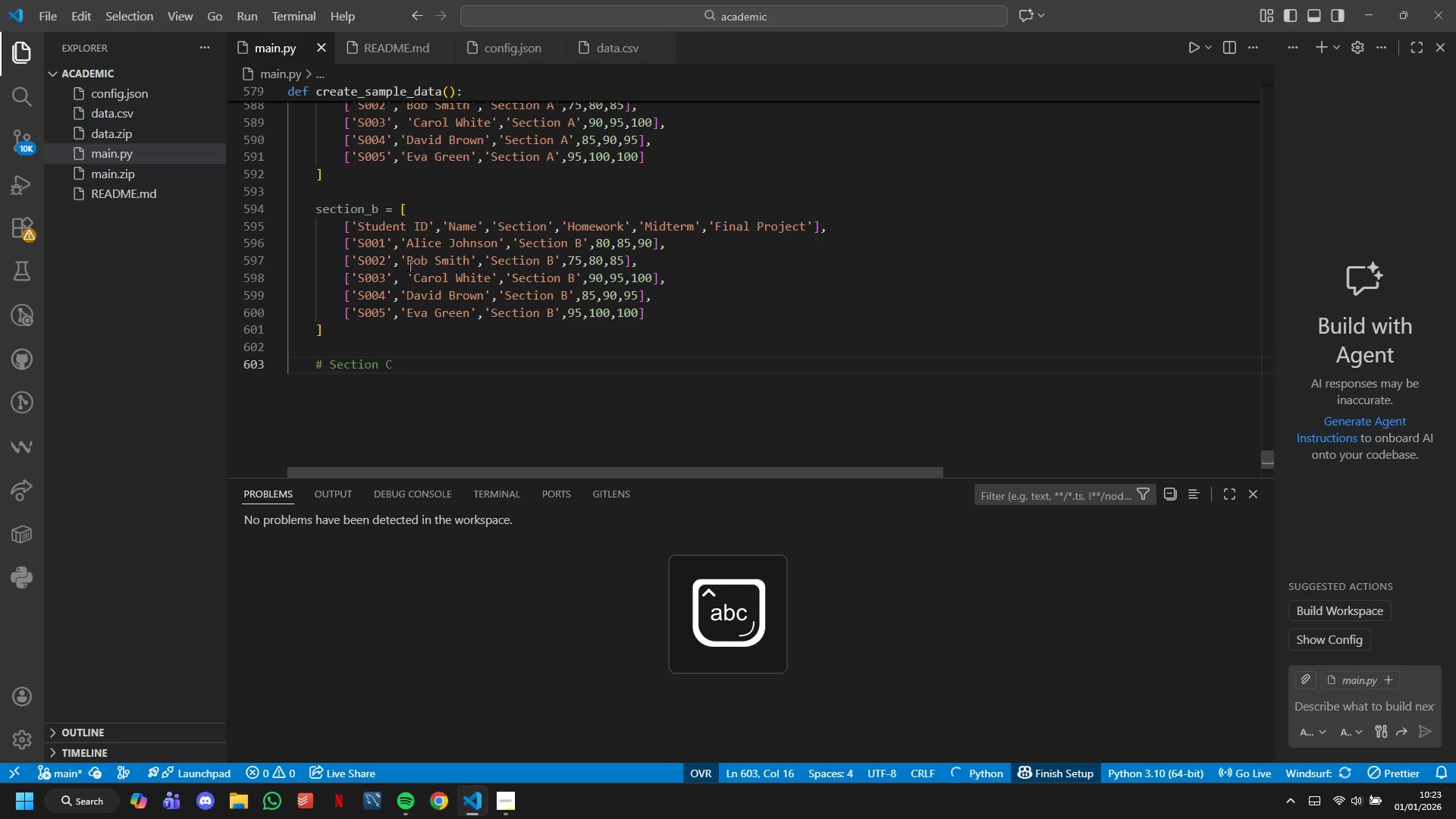 
key(Enter)
 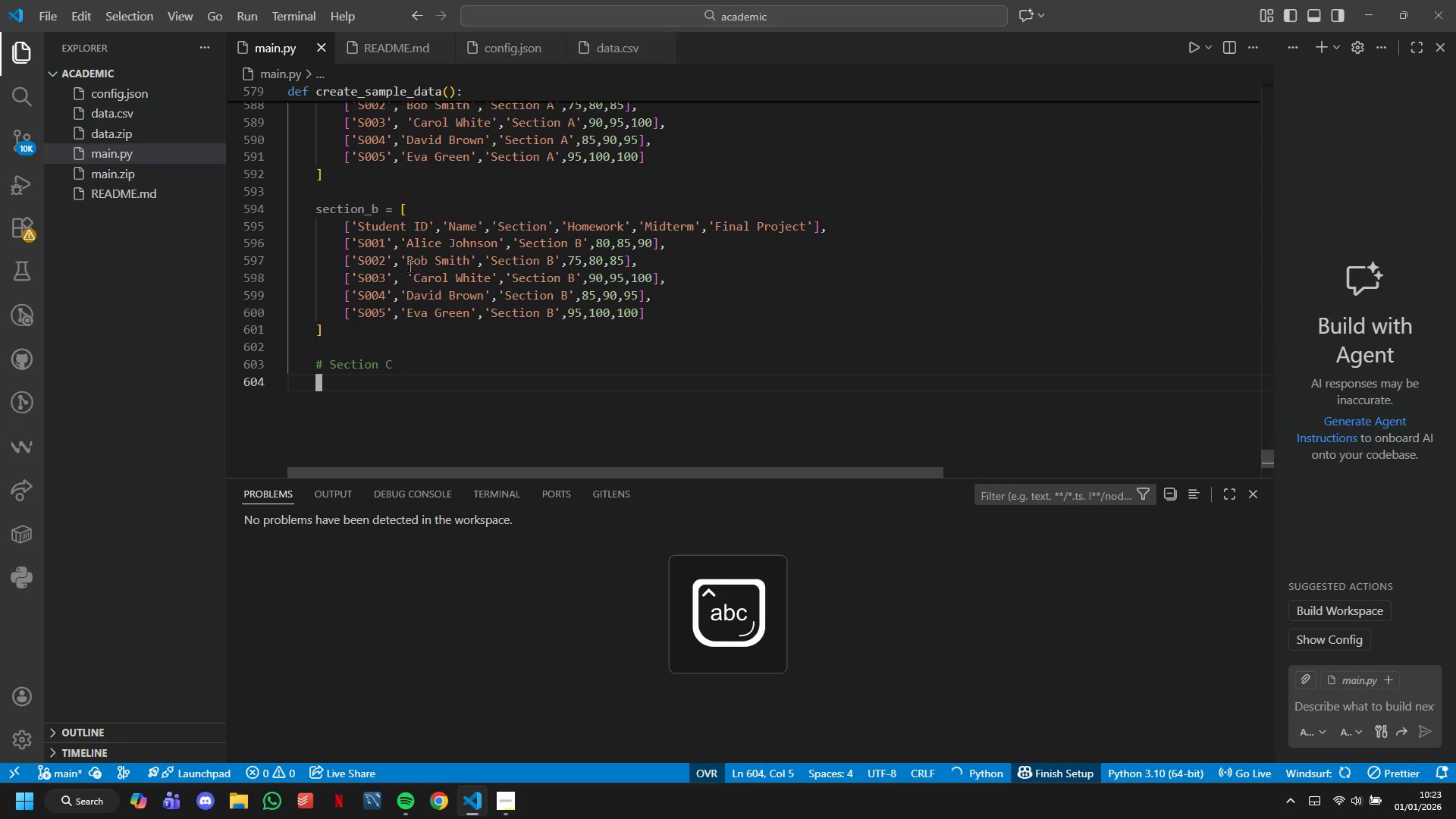 
key(Enter)
 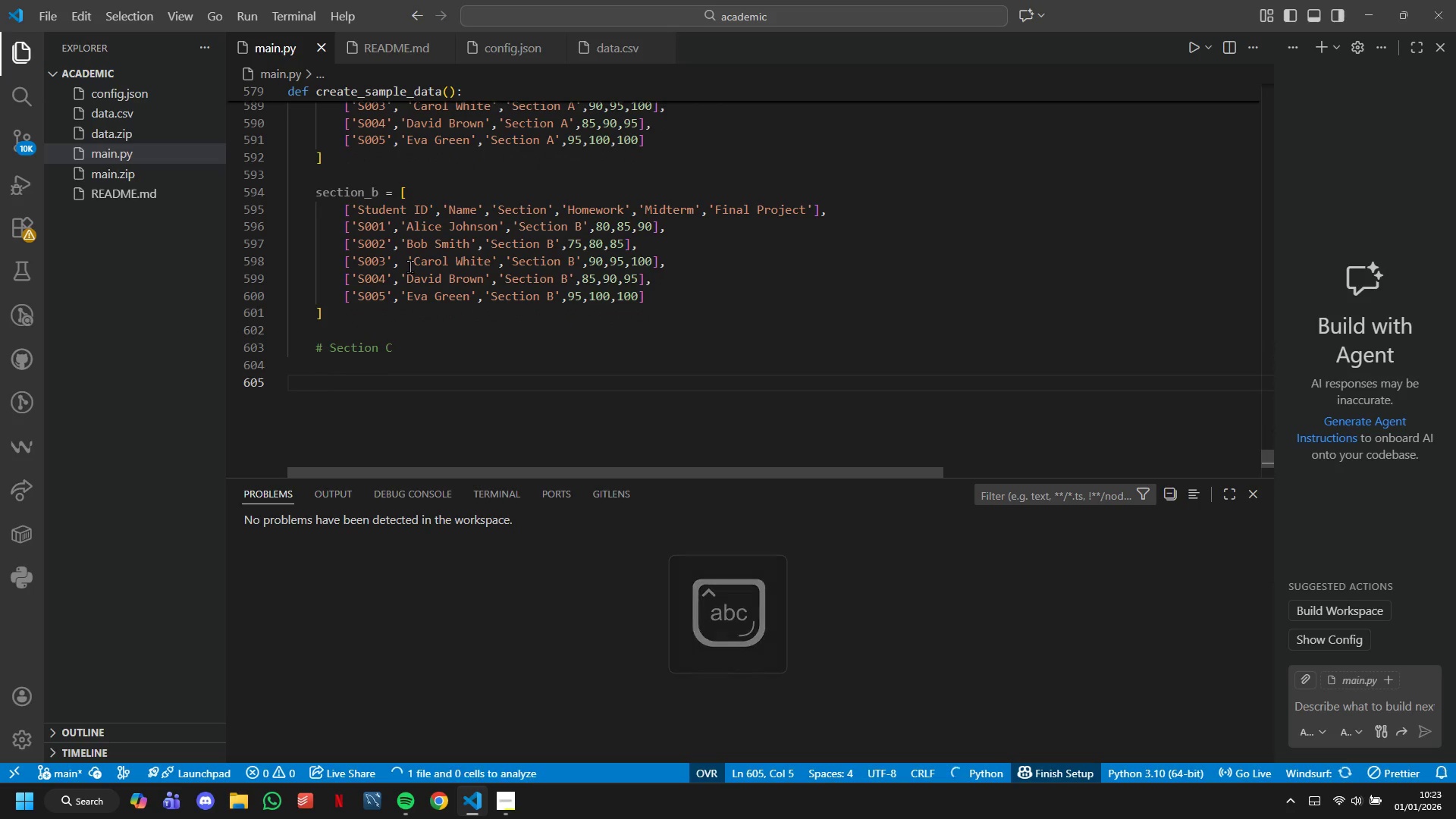 
key(Backspace)
 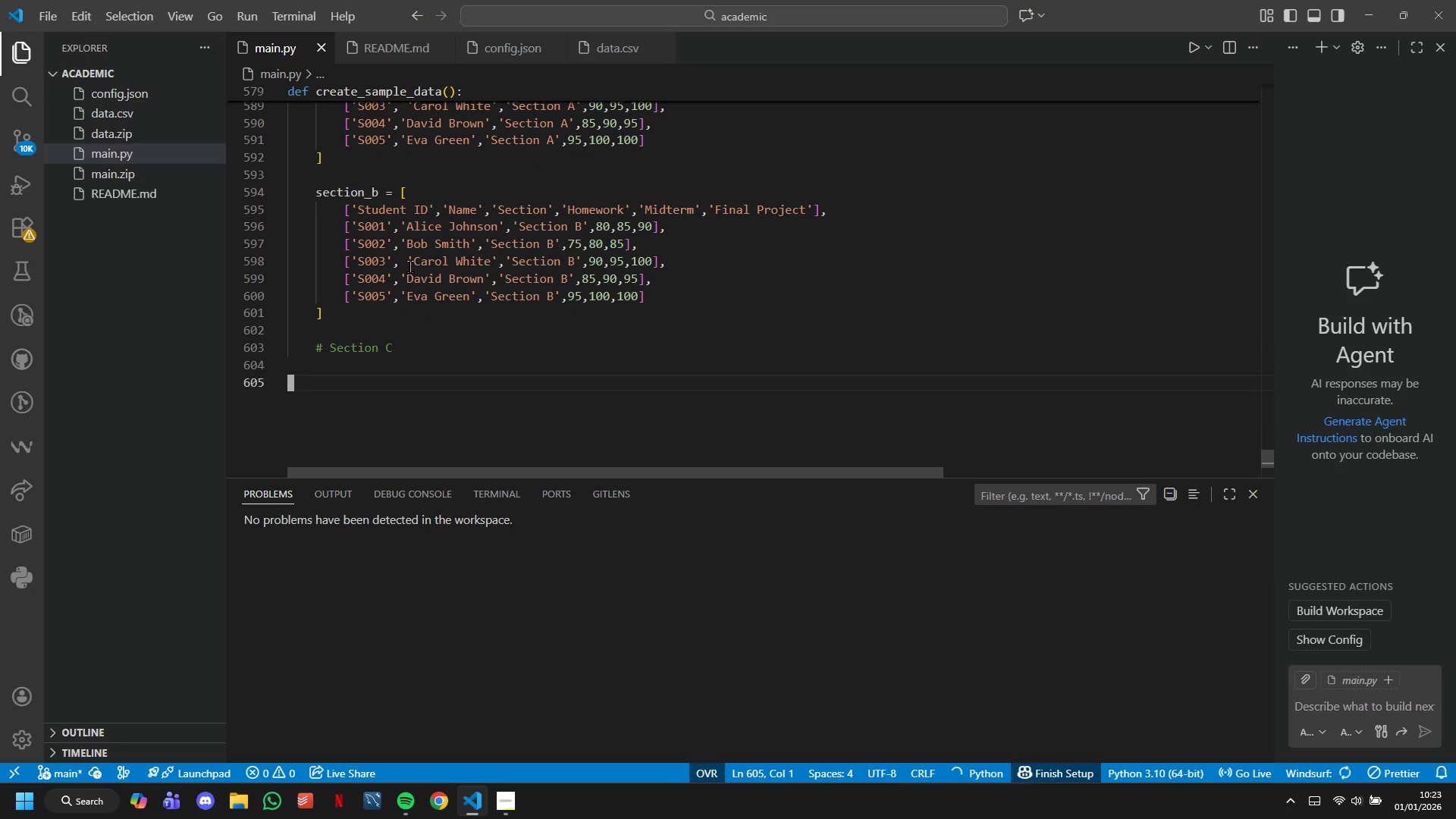 
key(Backspace)
 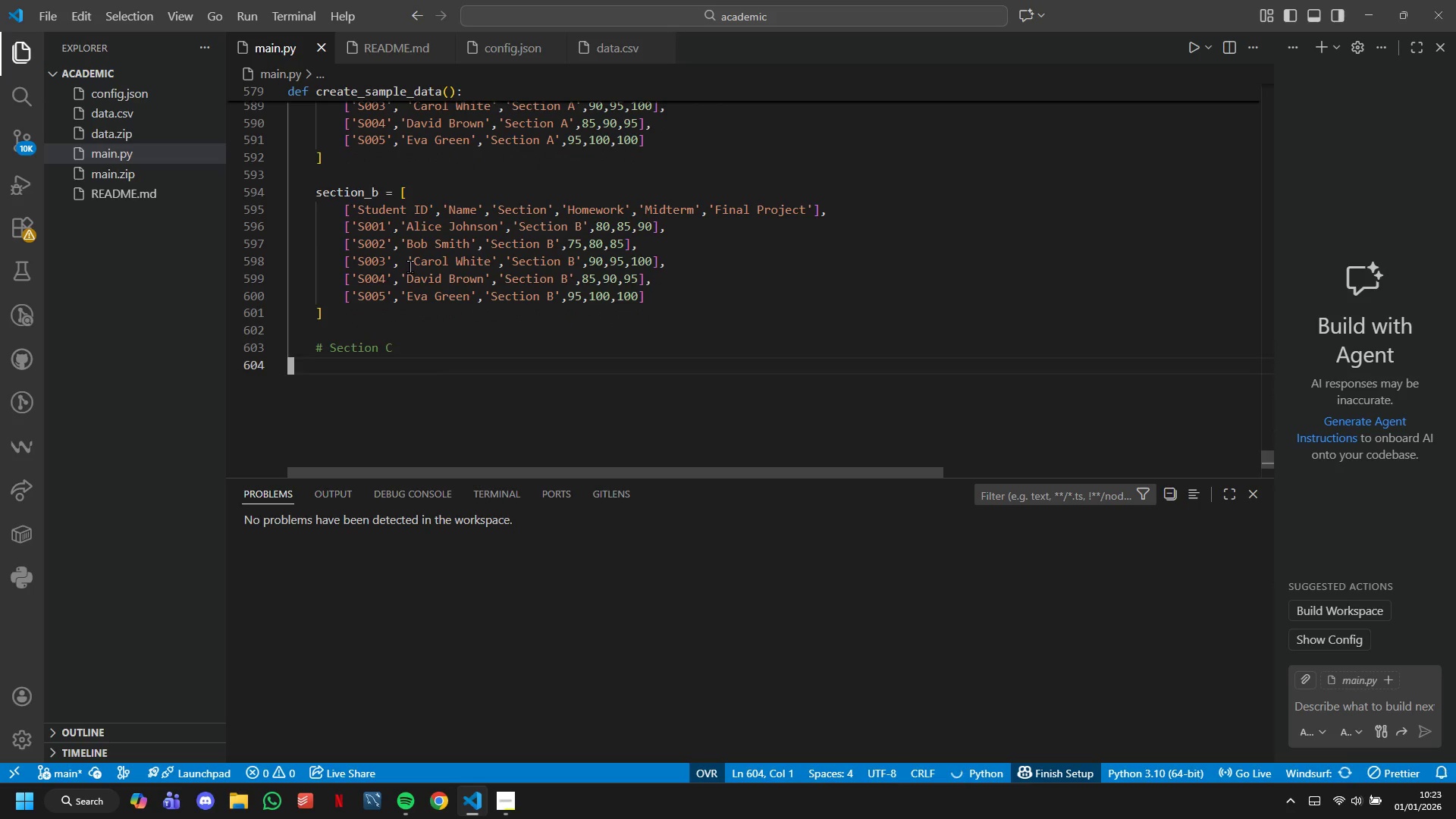 
key(Backspace)
 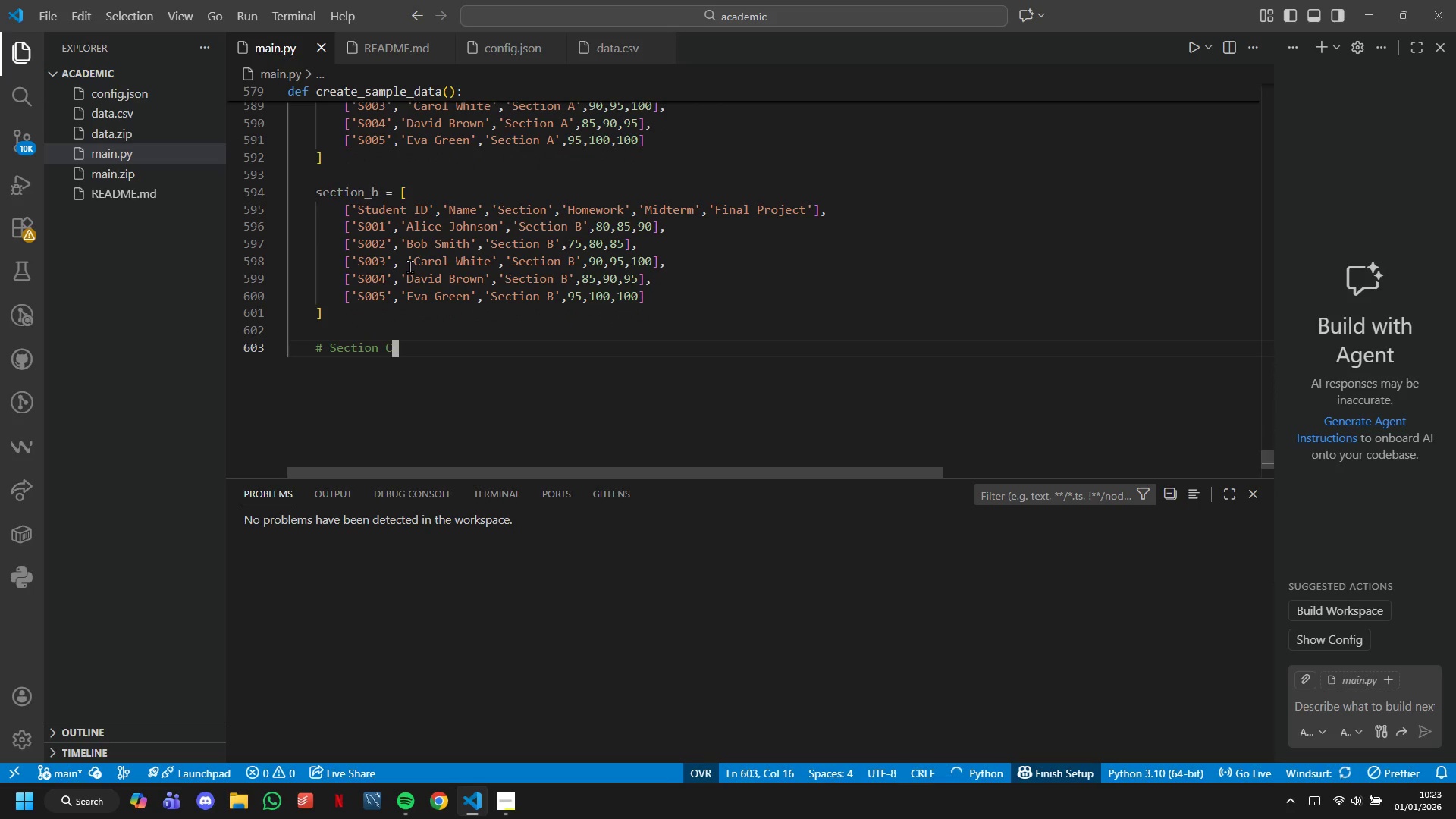 
key(Enter)
 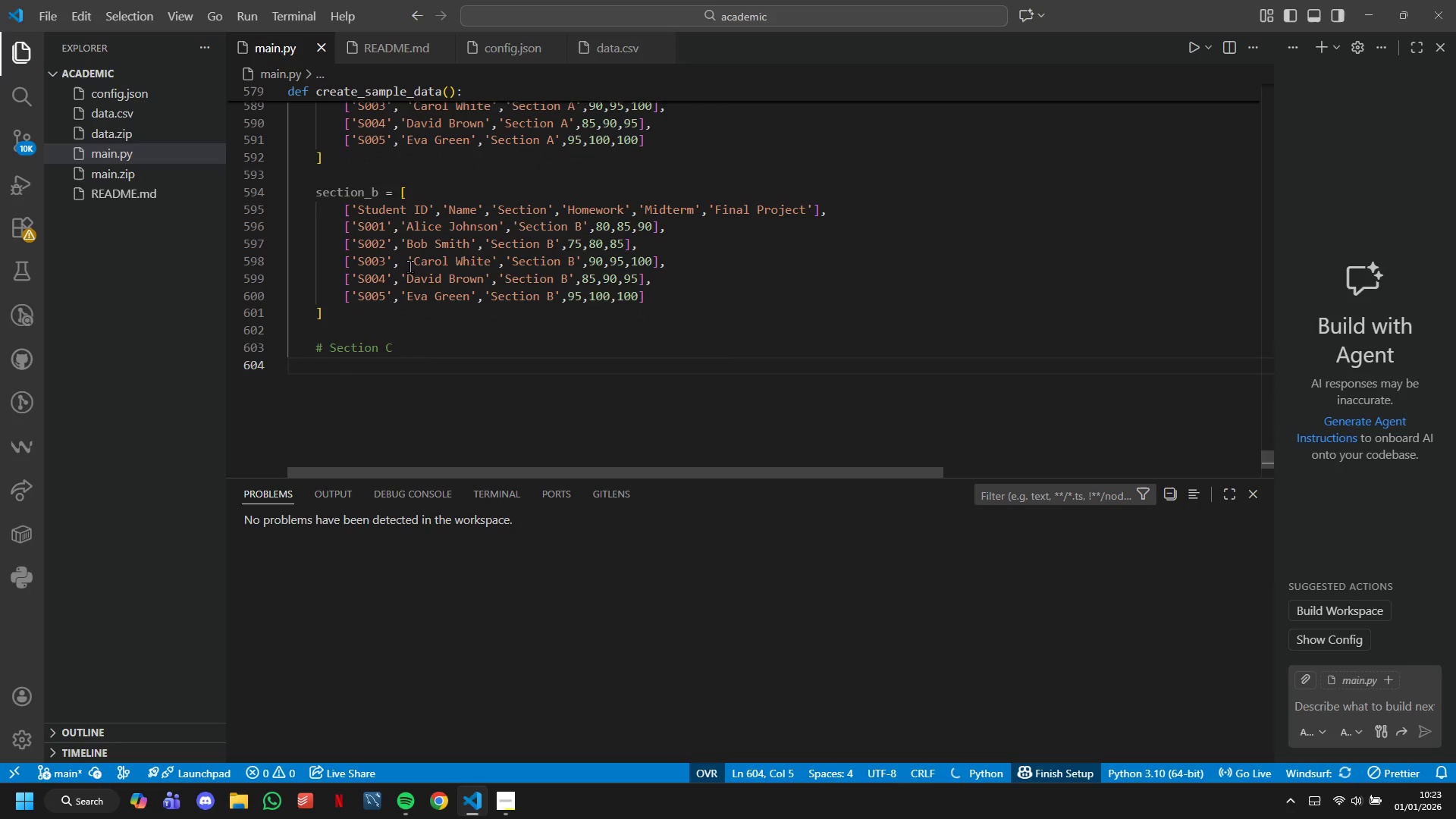 
type(sw)
key(Backspace)
type(ection_c = [)
 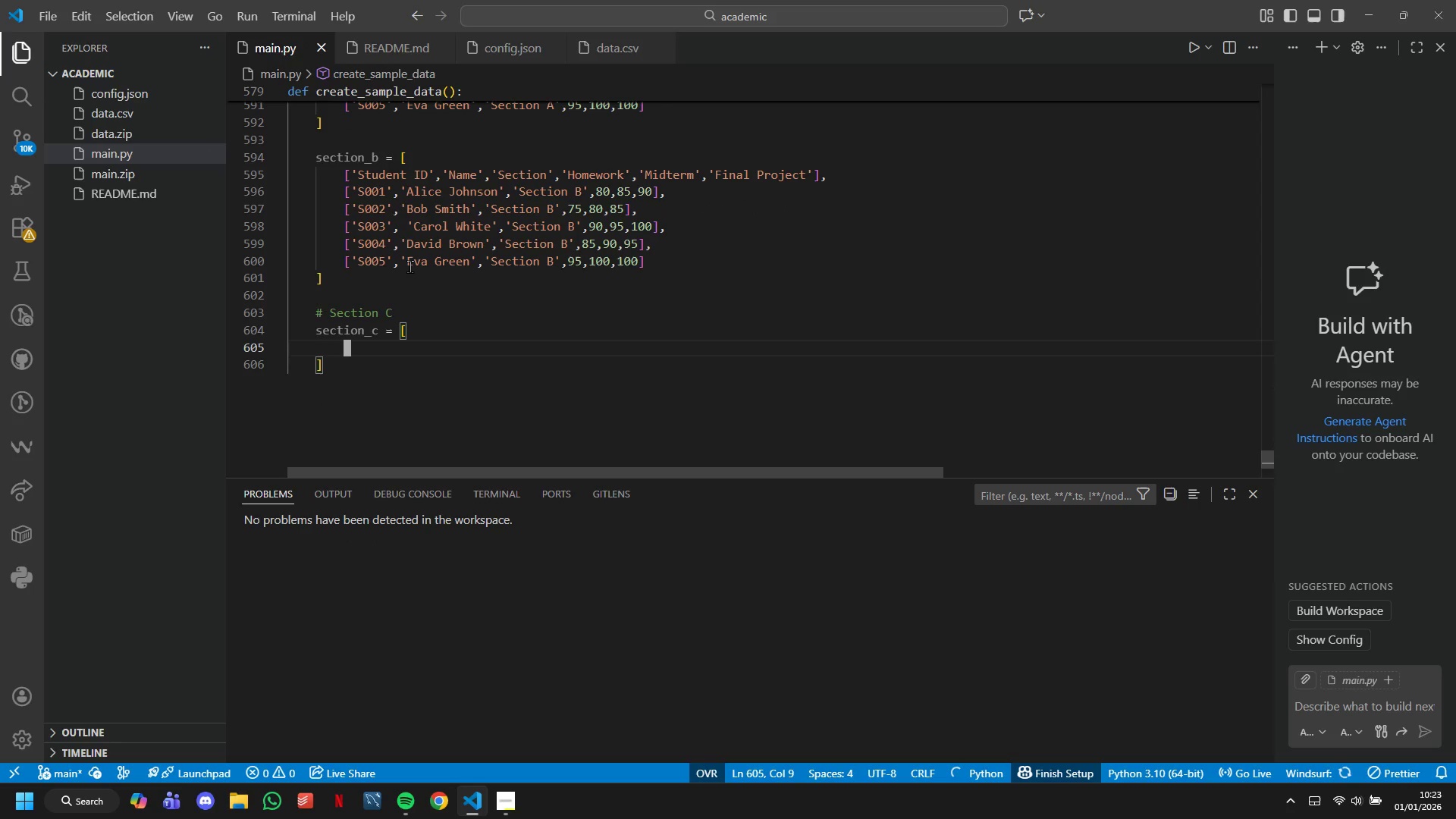 
 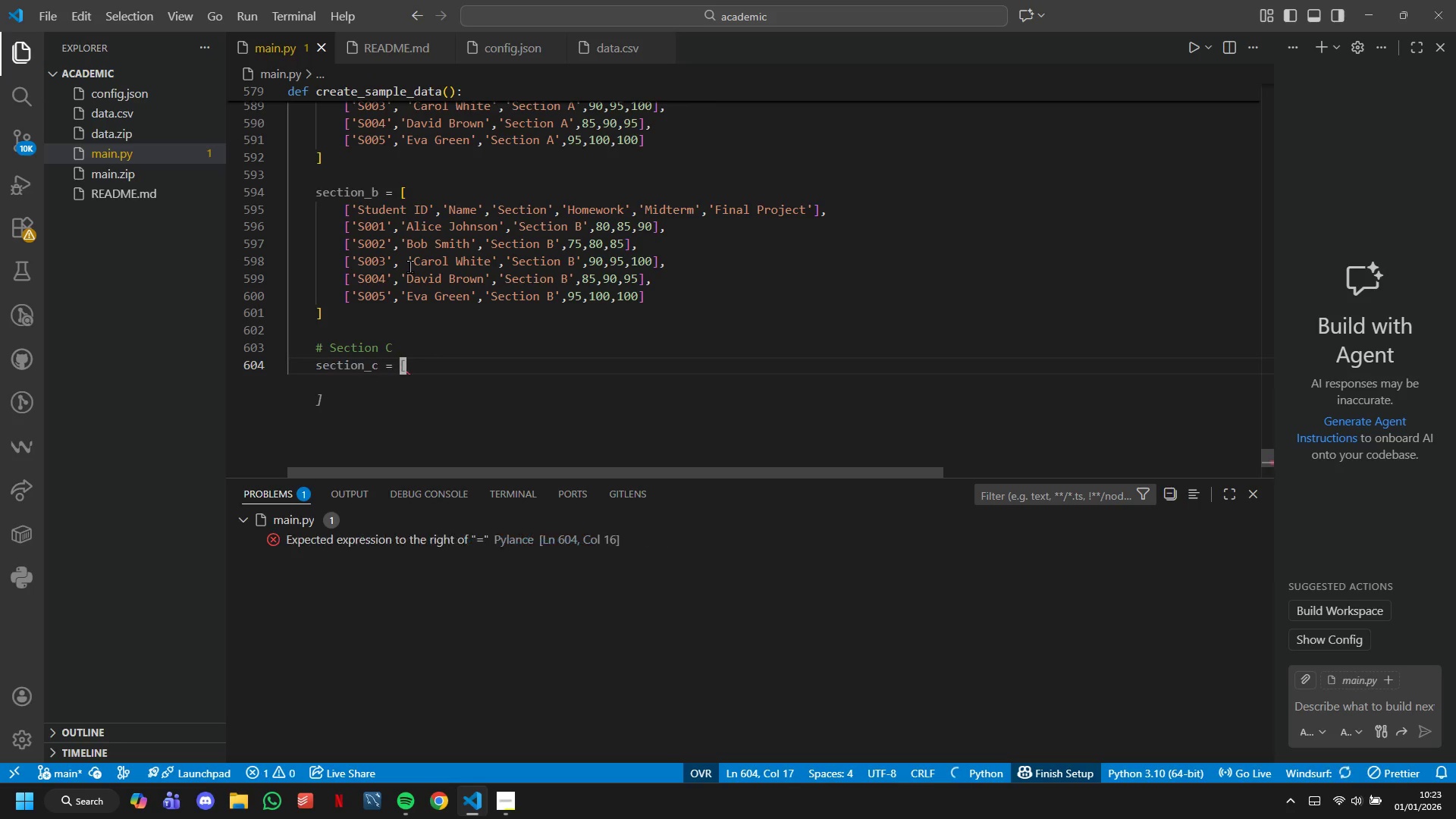 
key(Enter)
 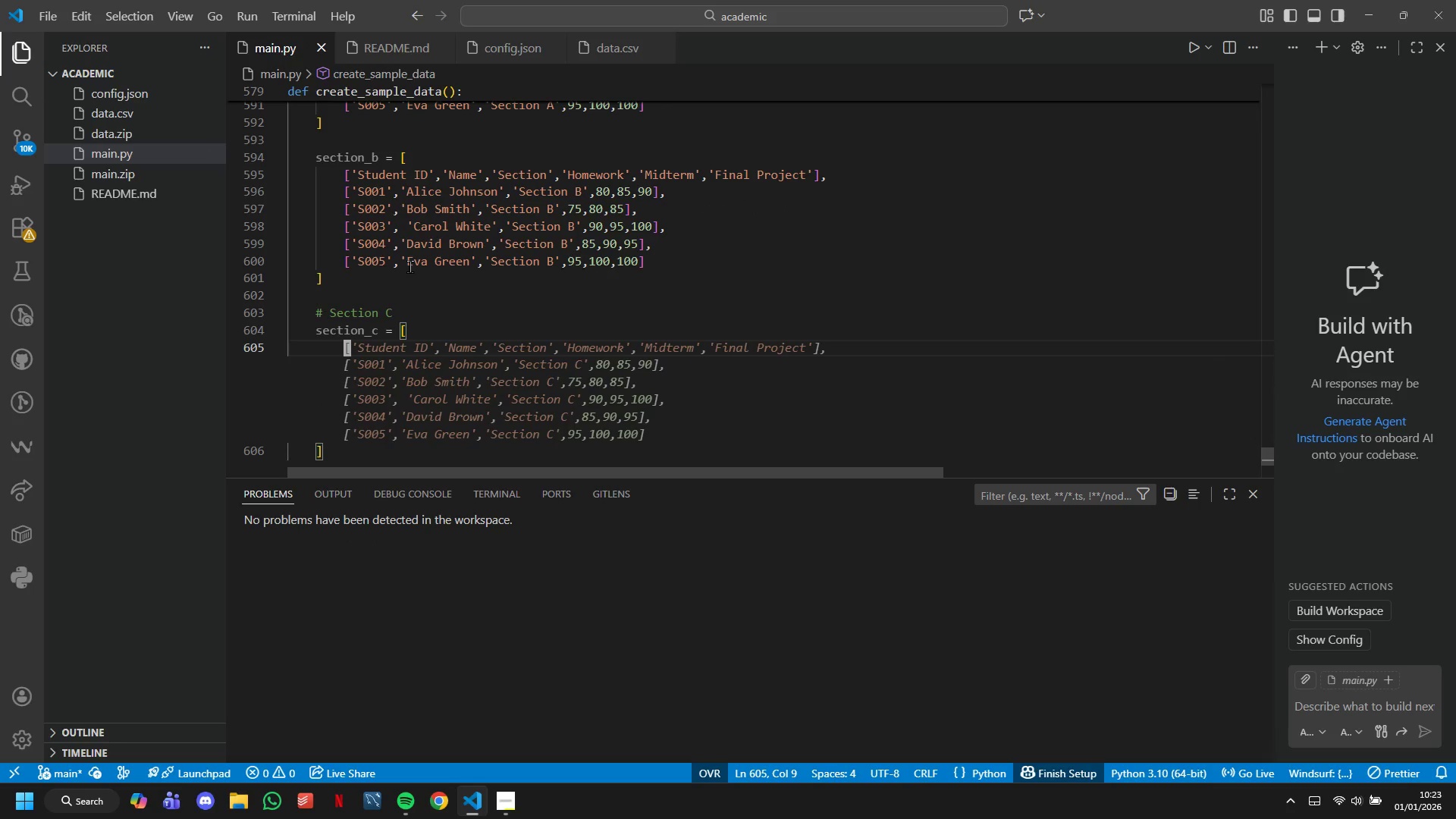 
key(Tab)
 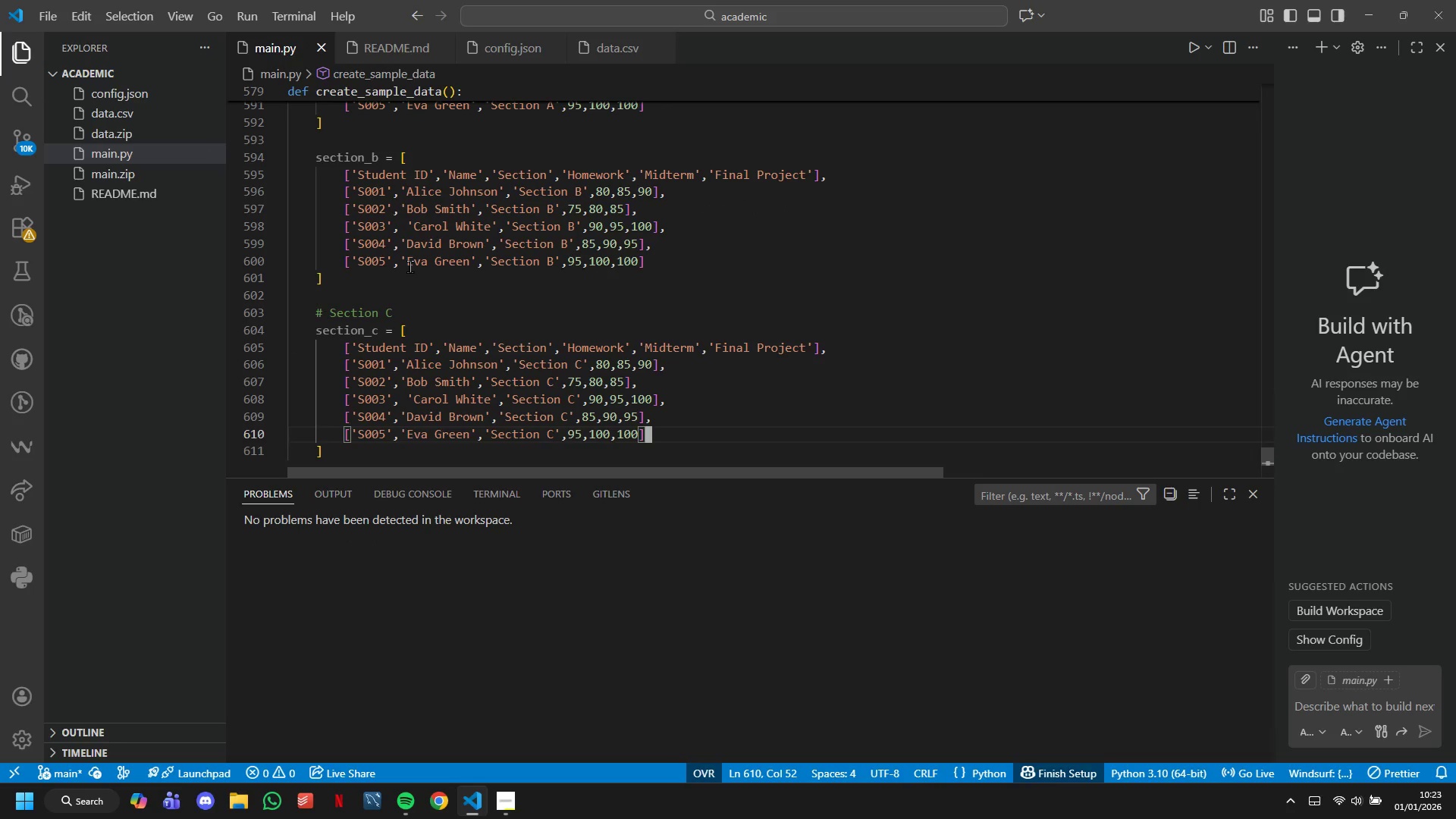 
scroll: coordinate [382, 207], scroll_direction: down, amount: 2.0
 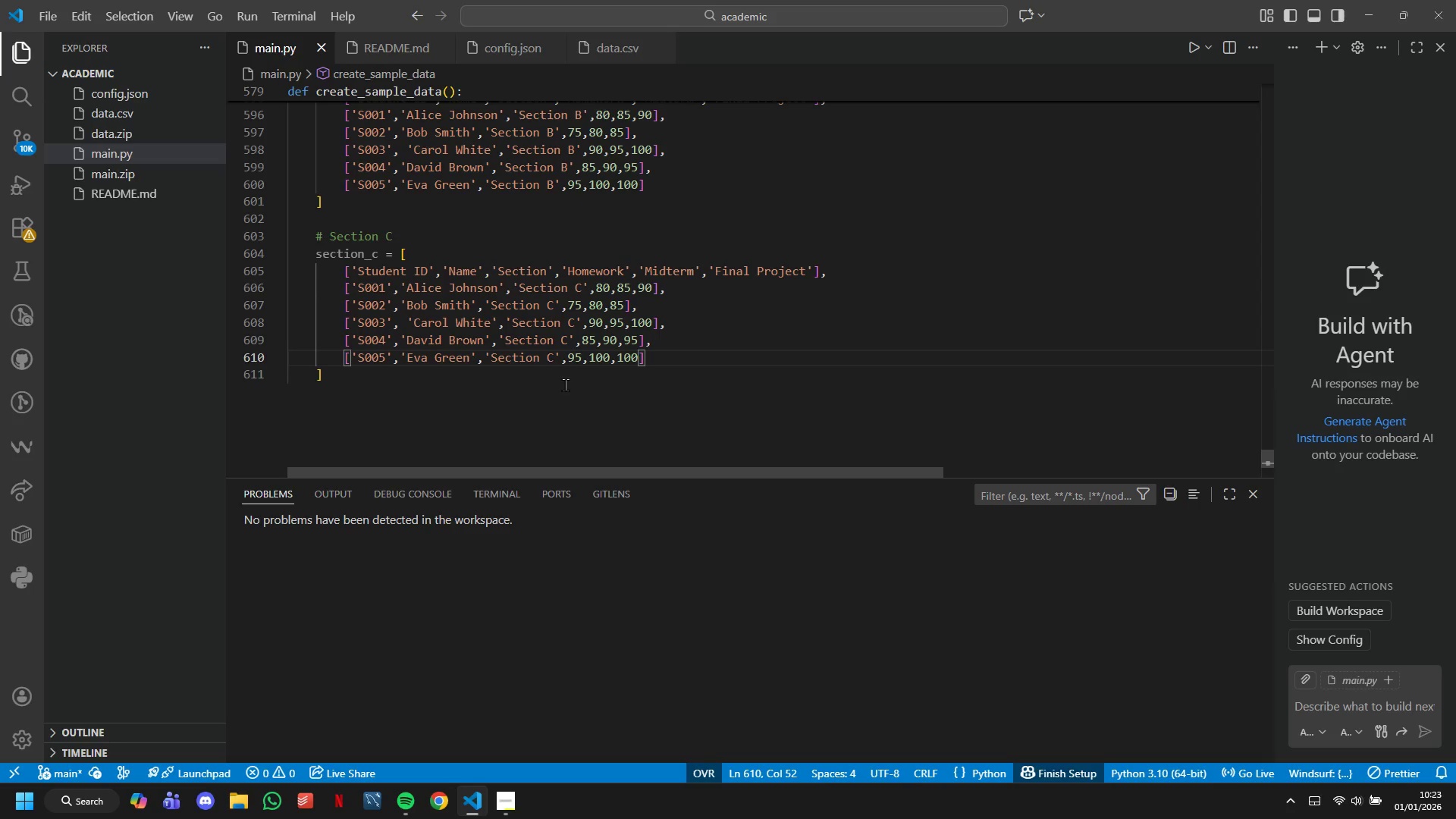 
left_click([566, 387])
 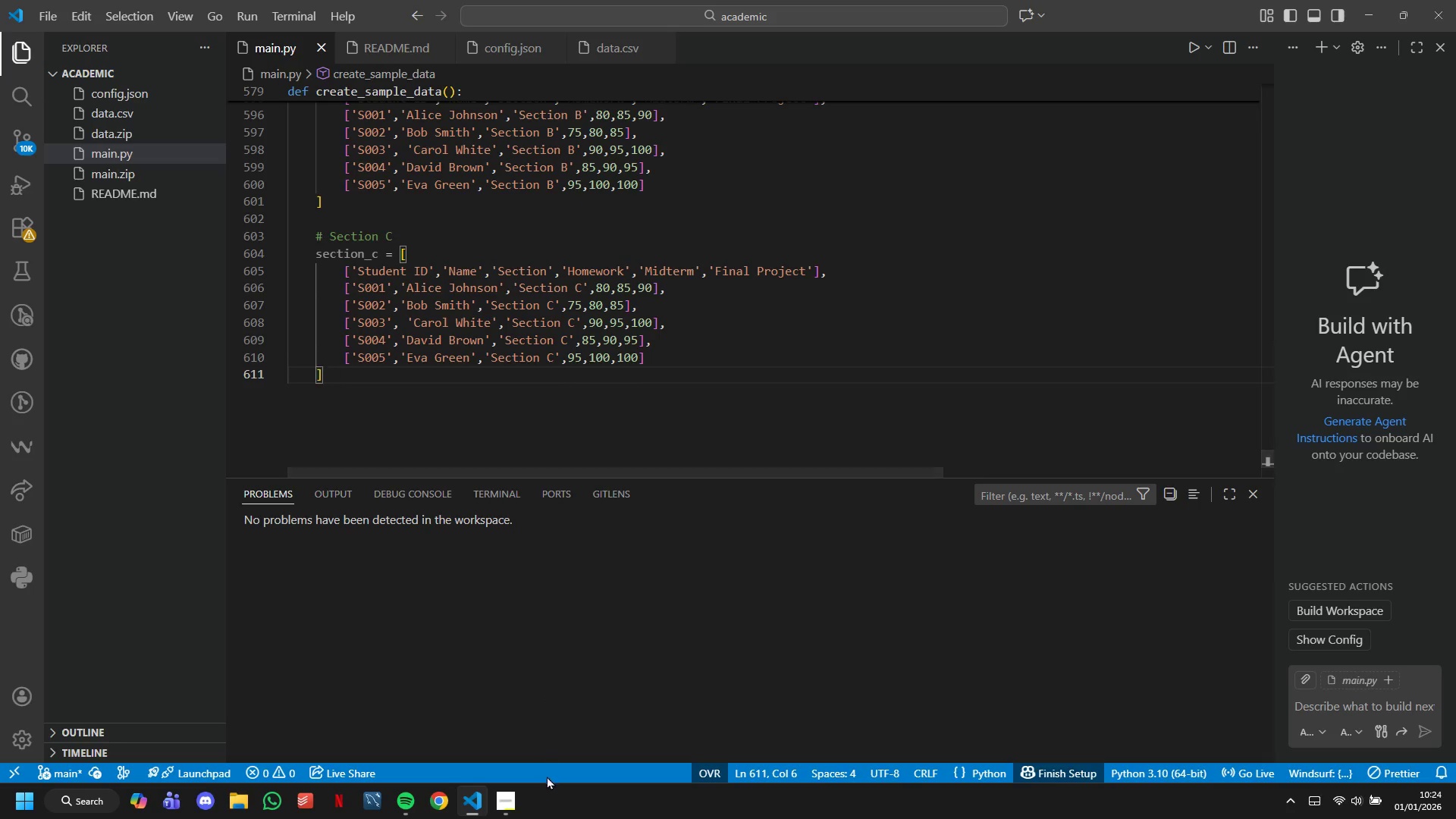 
left_click([510, 802])